 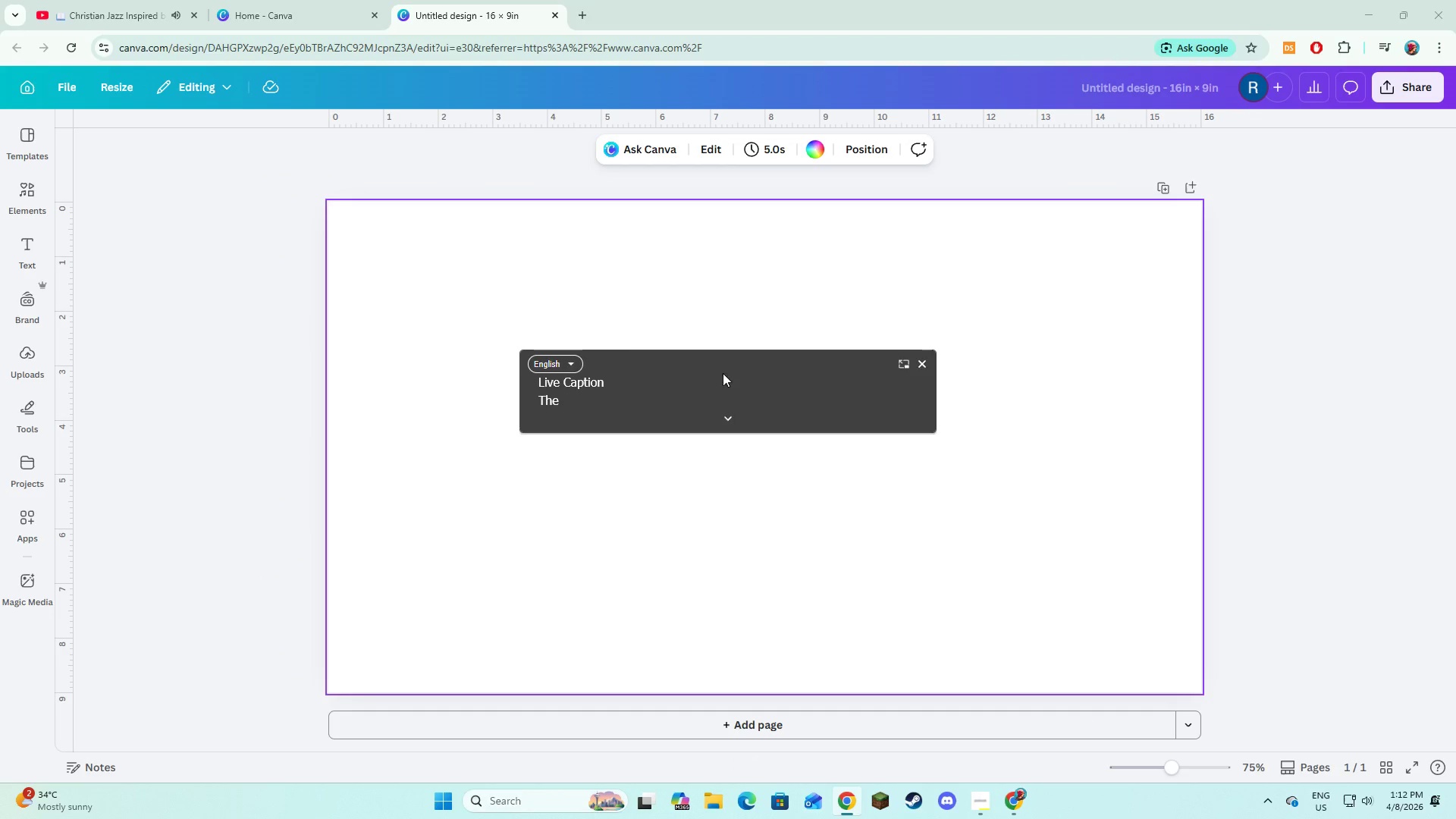 
left_click_drag(start_coordinate=[710, 355], to_coordinate=[698, 818])
 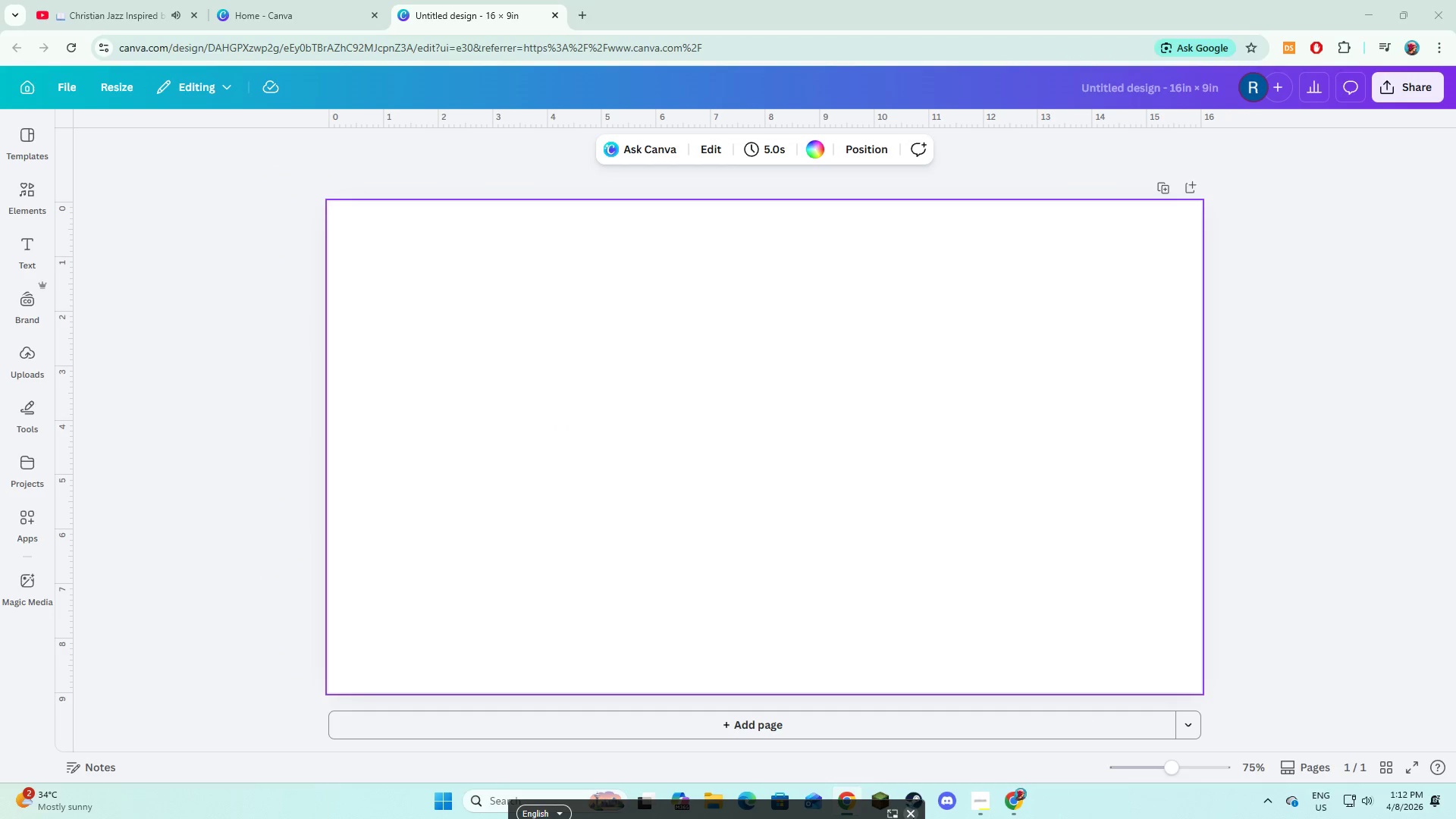 
left_click([914, 818])
 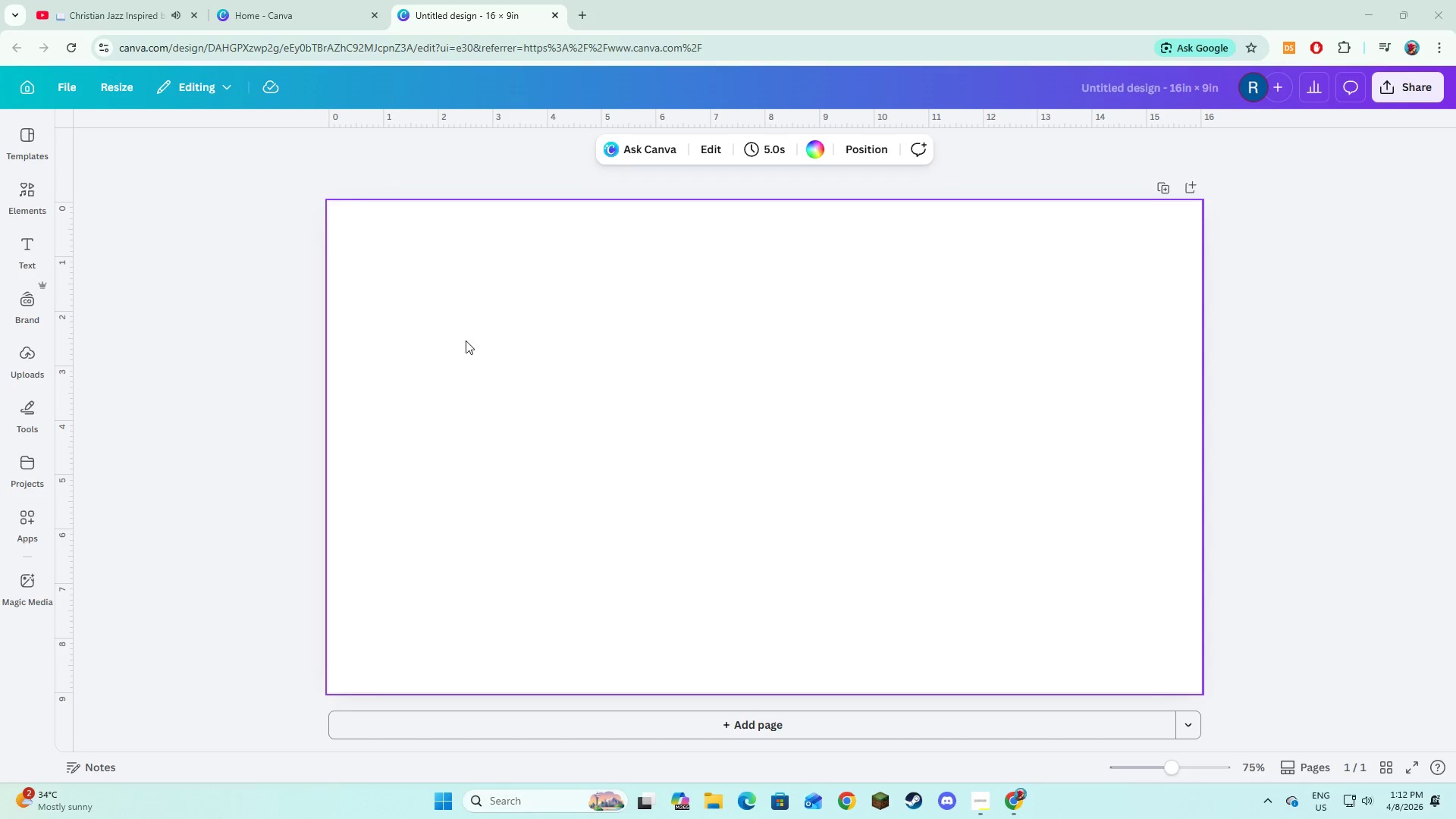 
left_click([309, 417])
 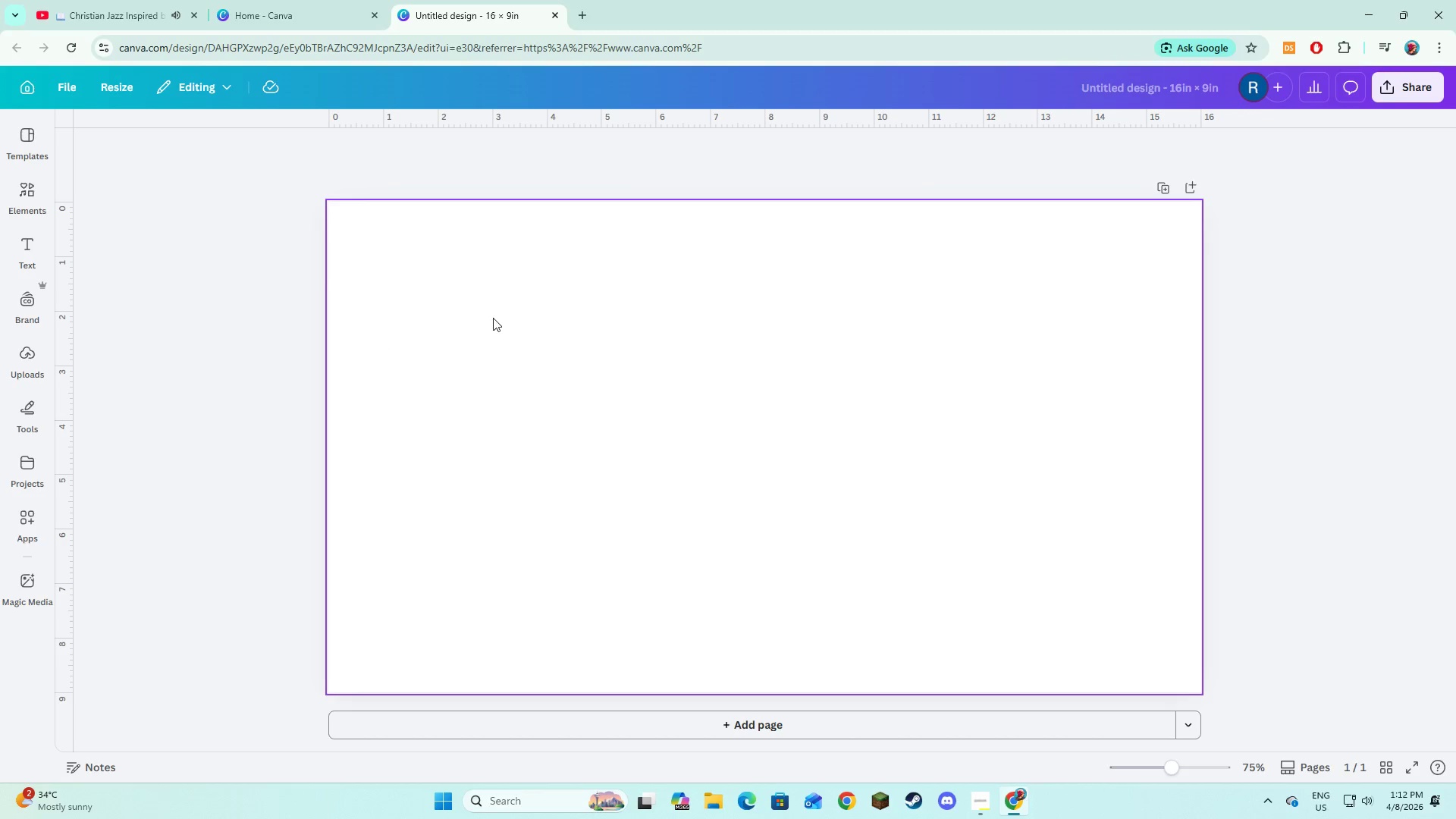 
left_click([651, 338])
 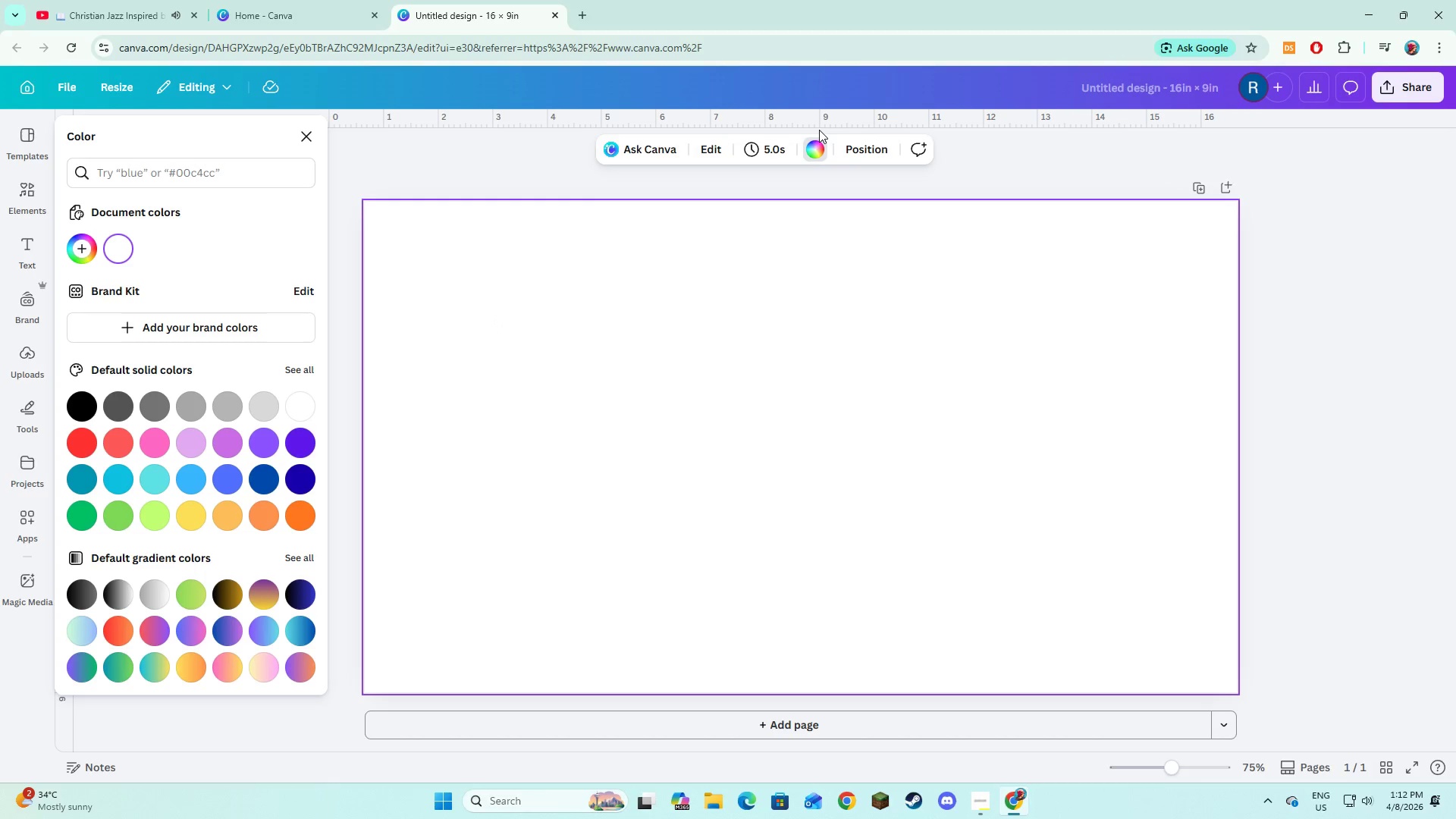 
key(Alt+AltLeft)
 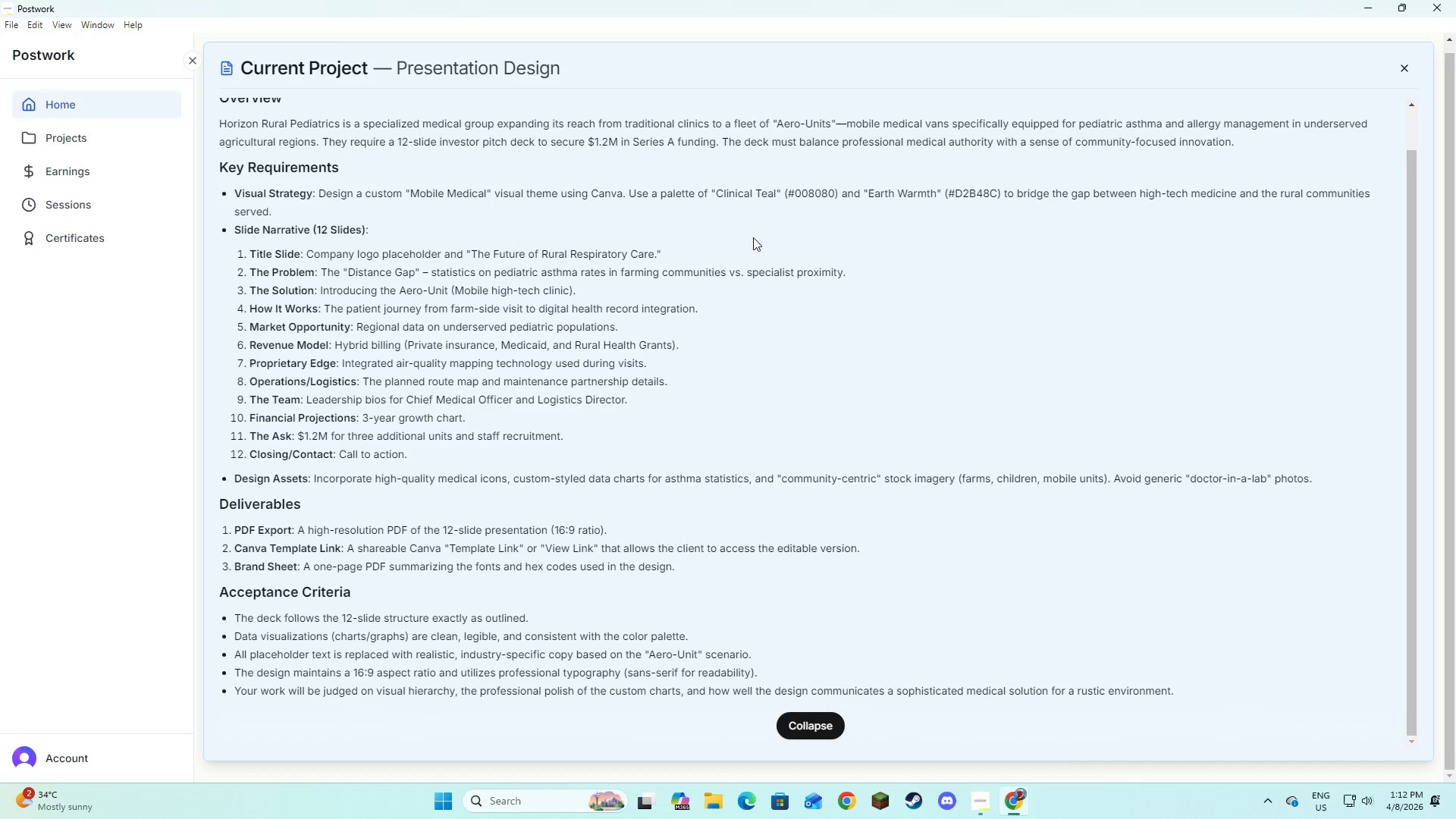 
key(Alt+Tab)